 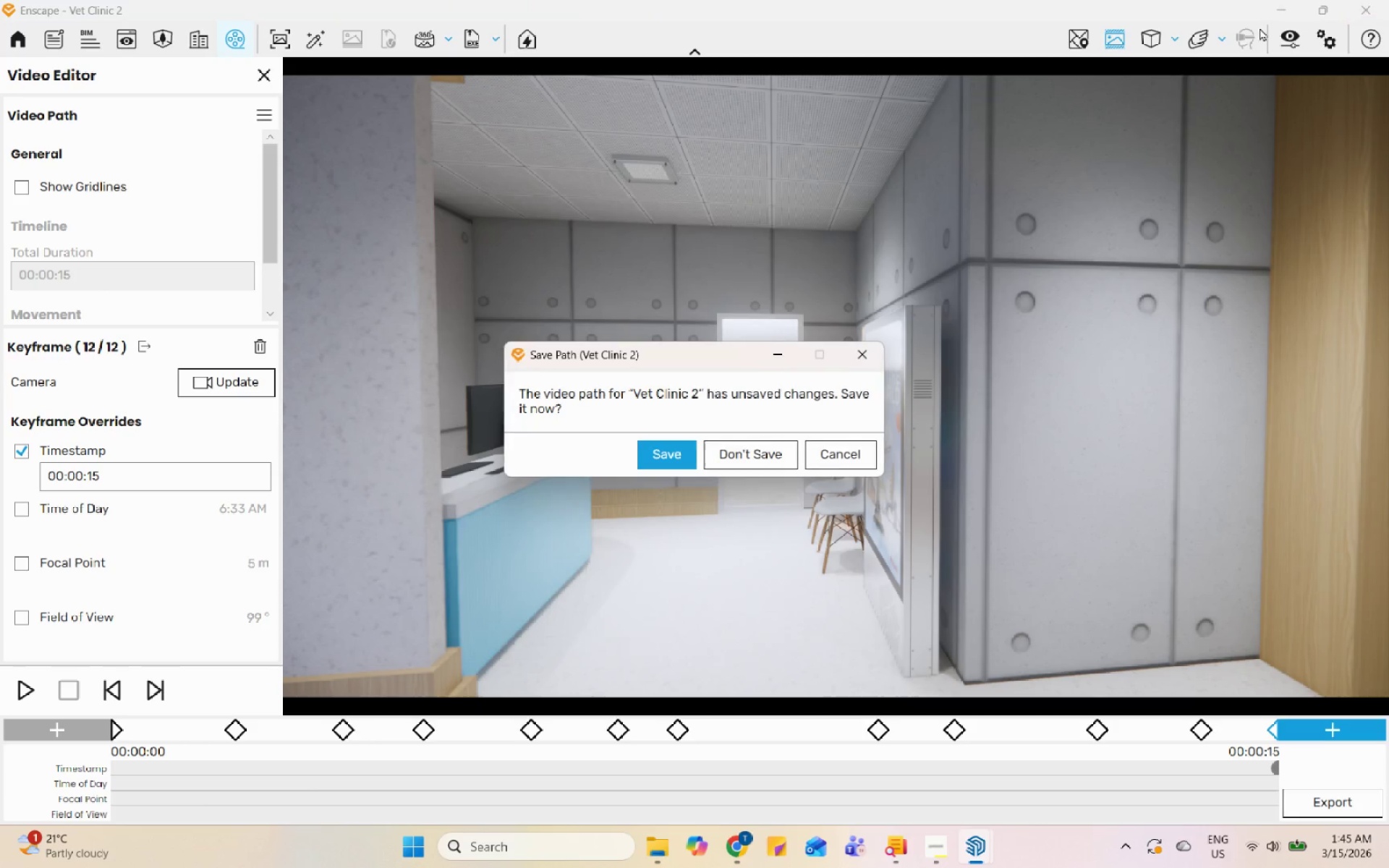 
left_click([672, 458])
 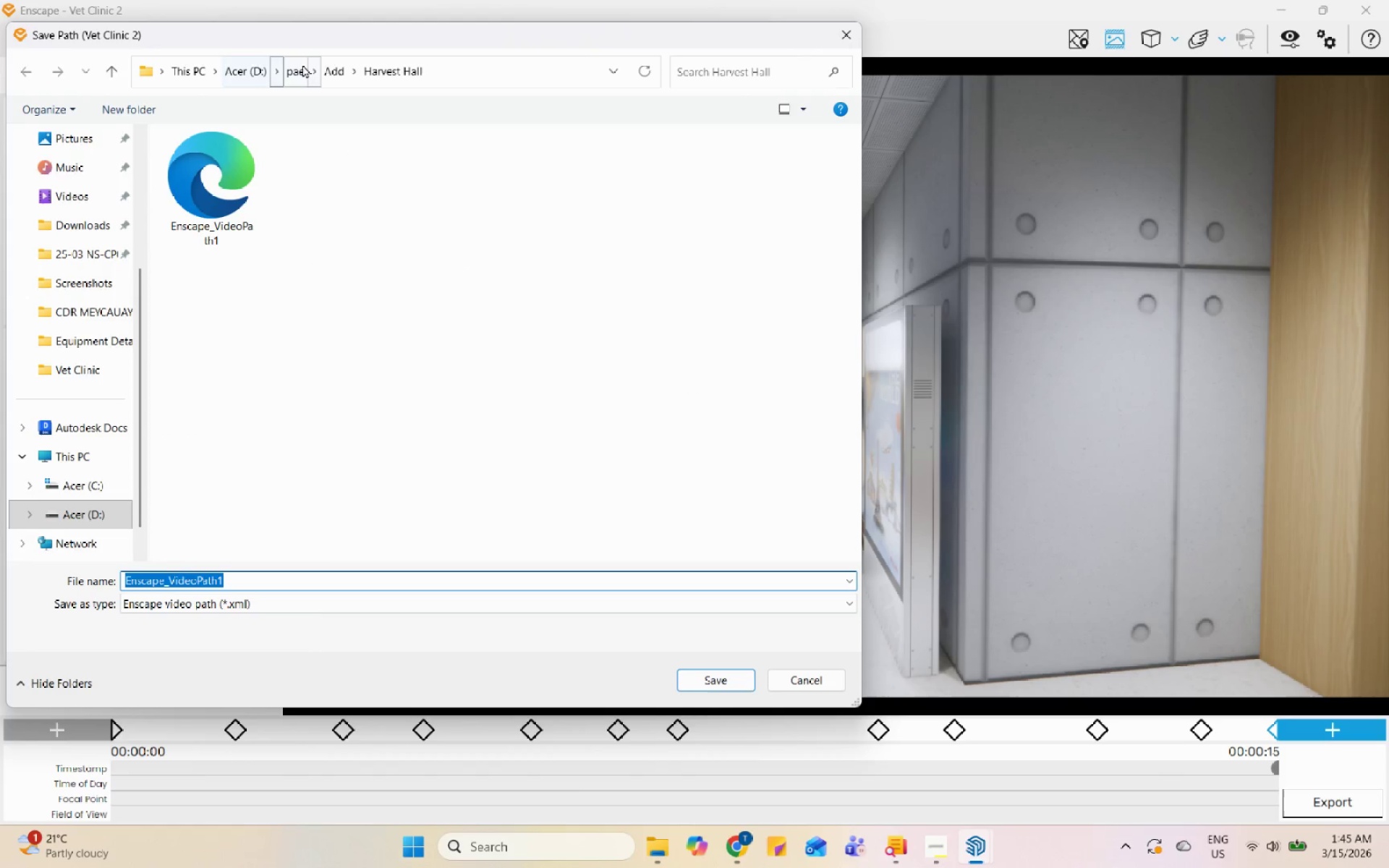 
left_click([320, 76])
 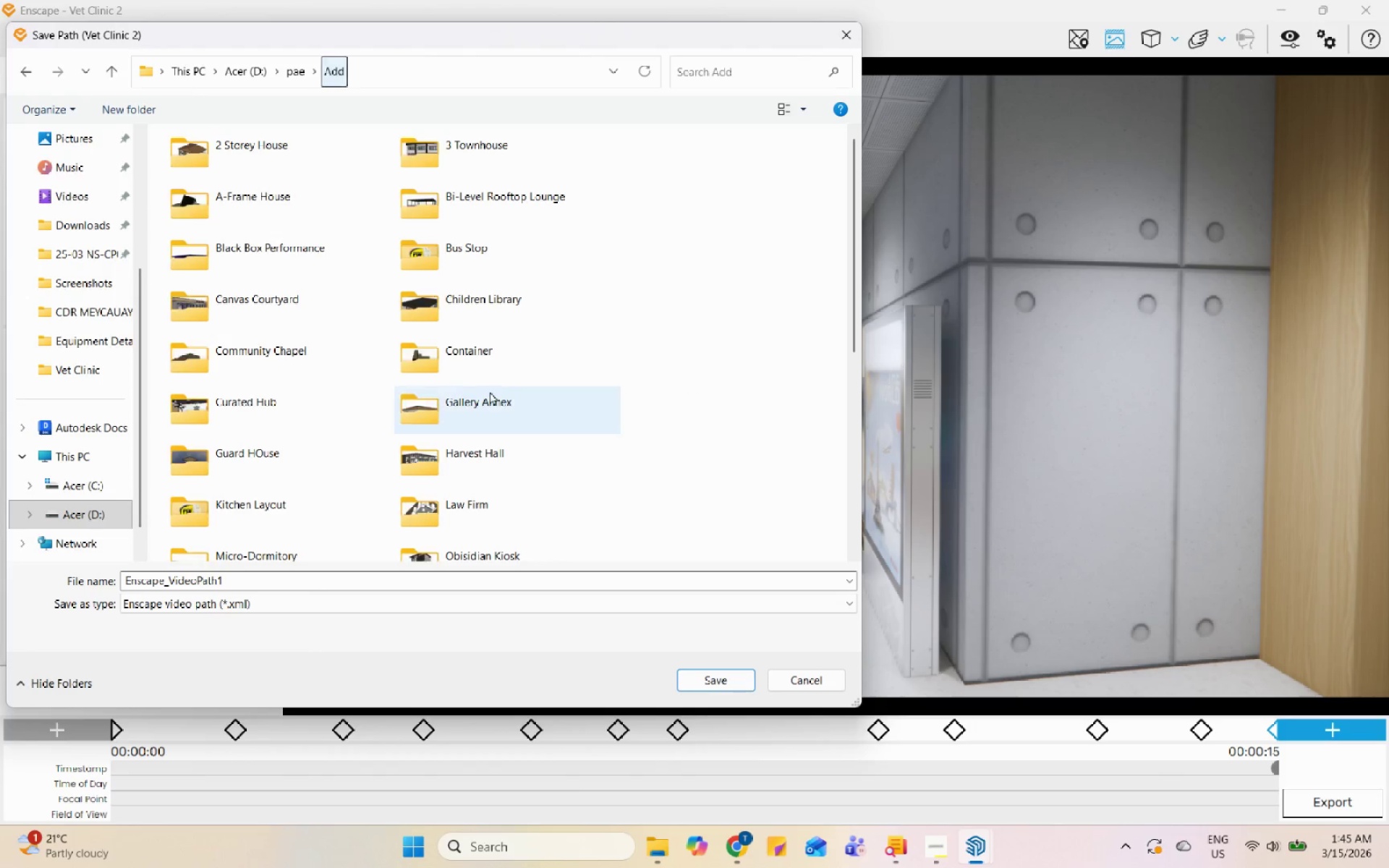 
double_click([524, 430])
 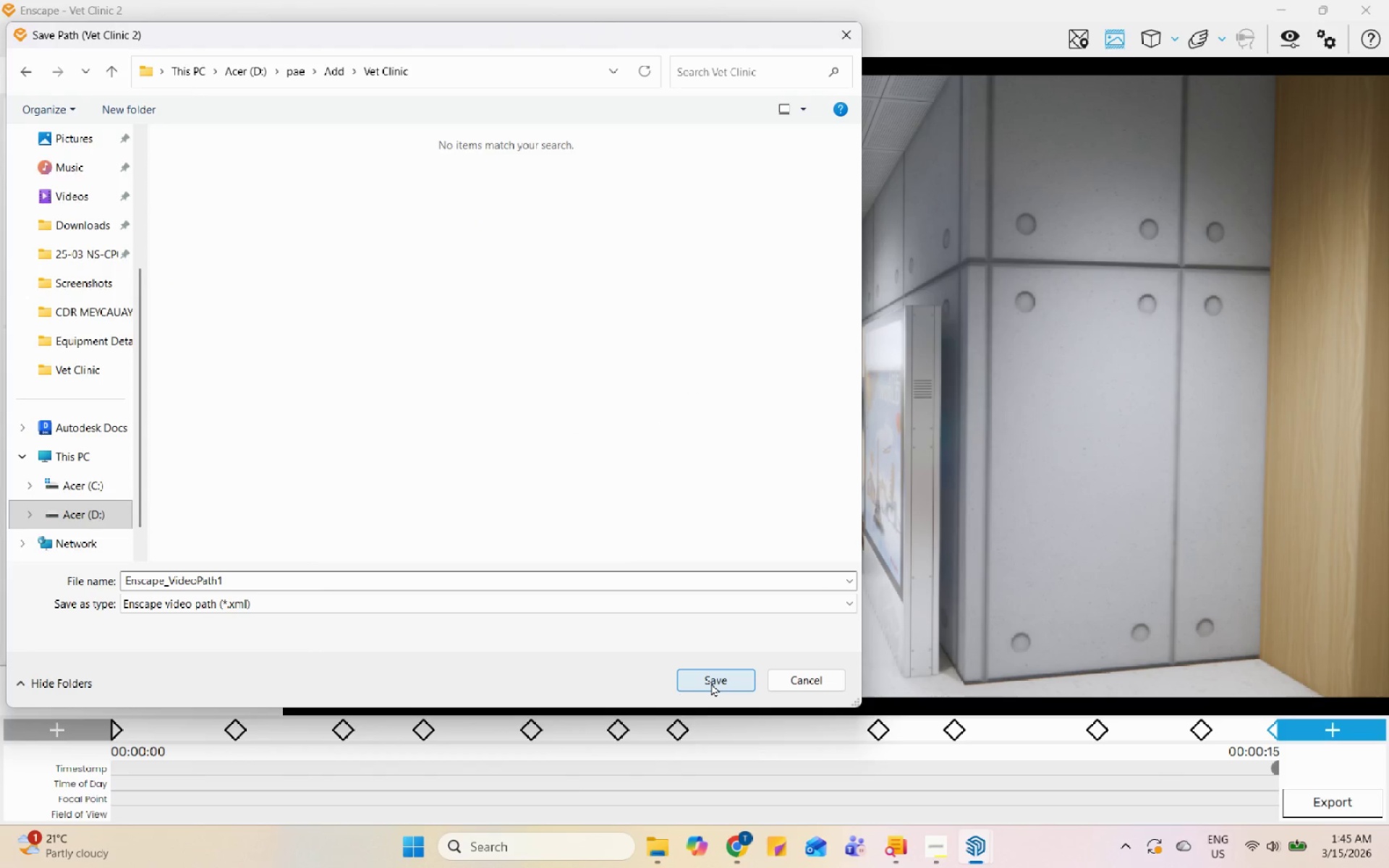 
scroll: coordinate [518, 469], scroll_direction: down, amount: 14.0
 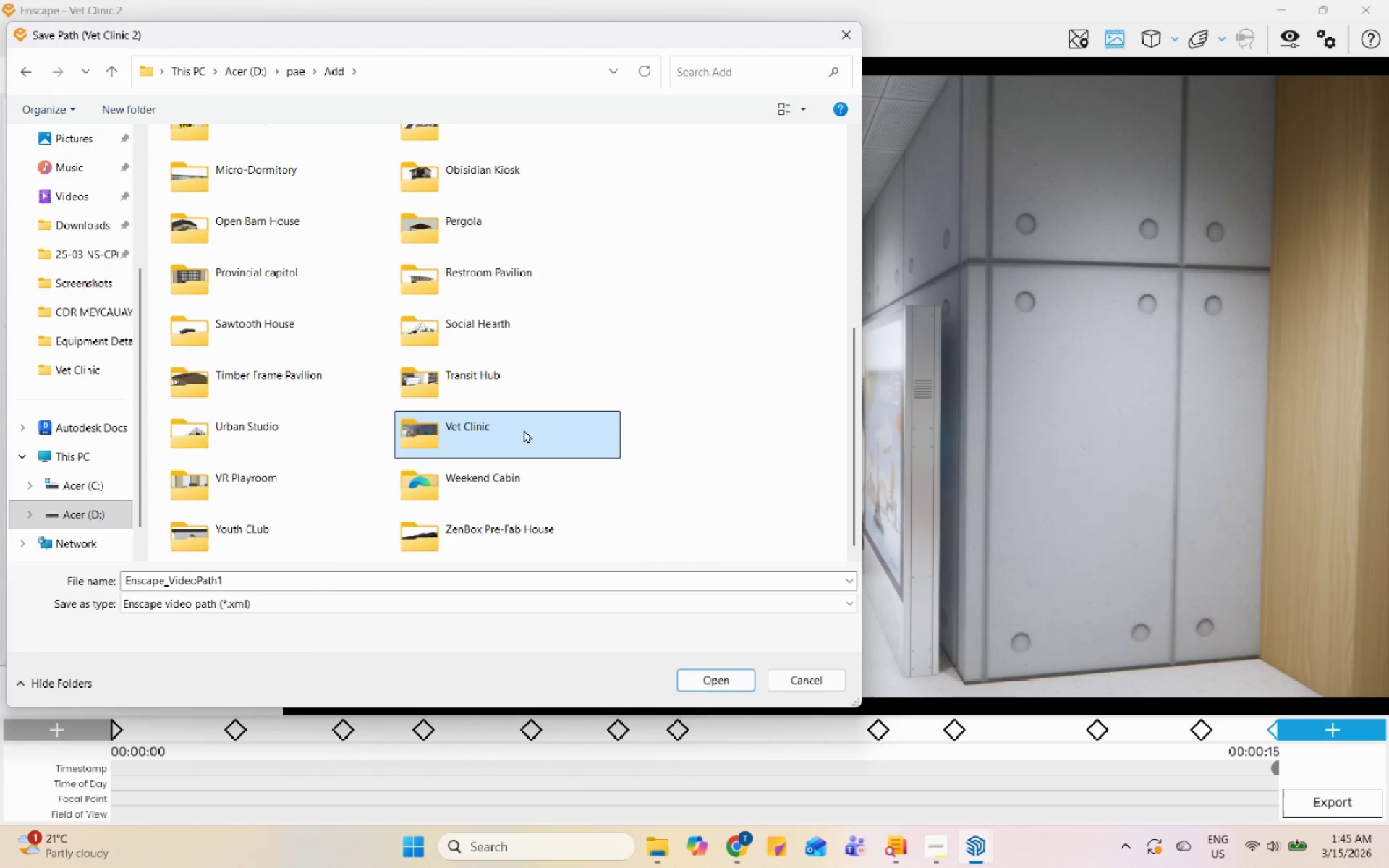 
left_click([711, 683])
 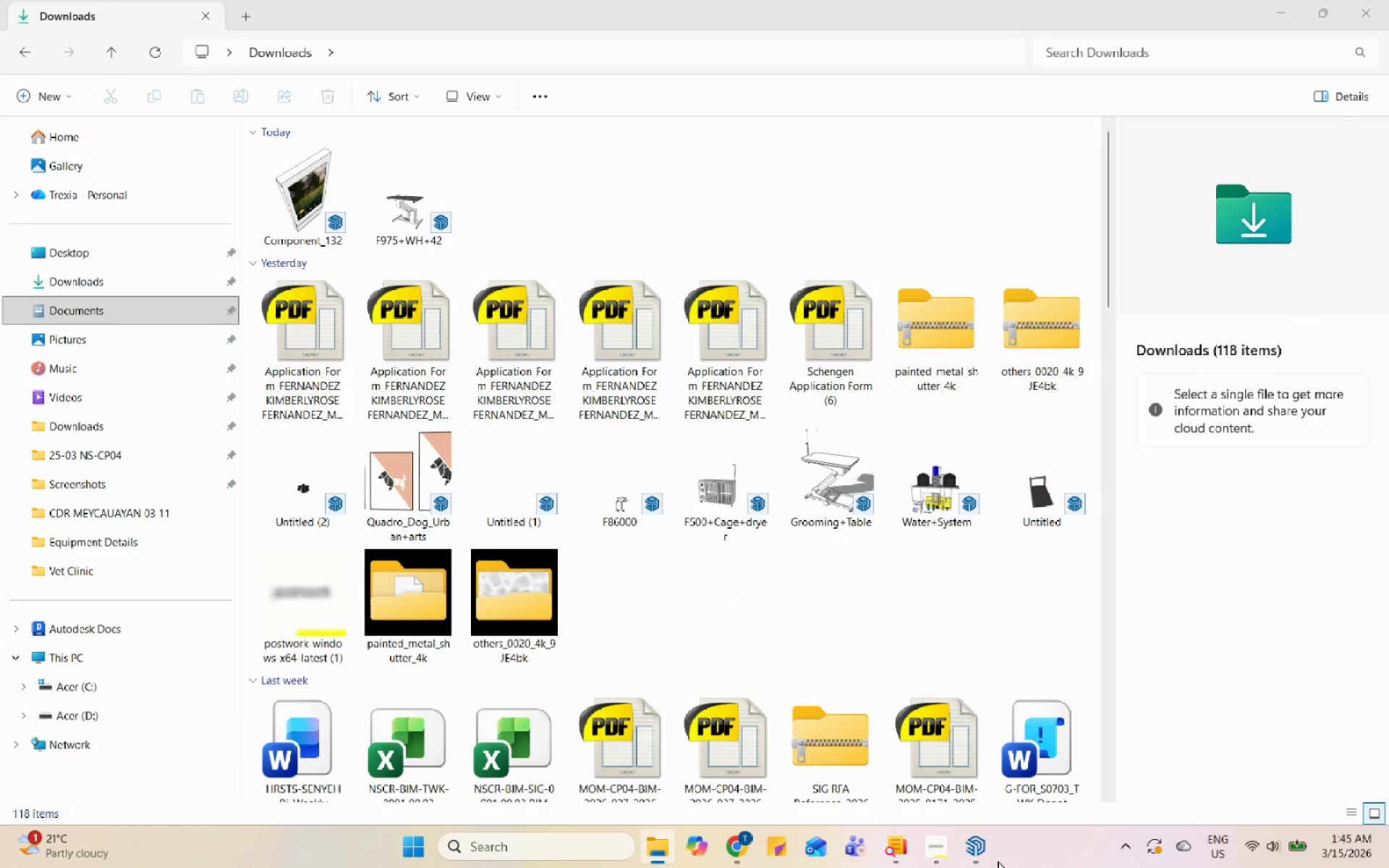 
left_click([946, 854])